 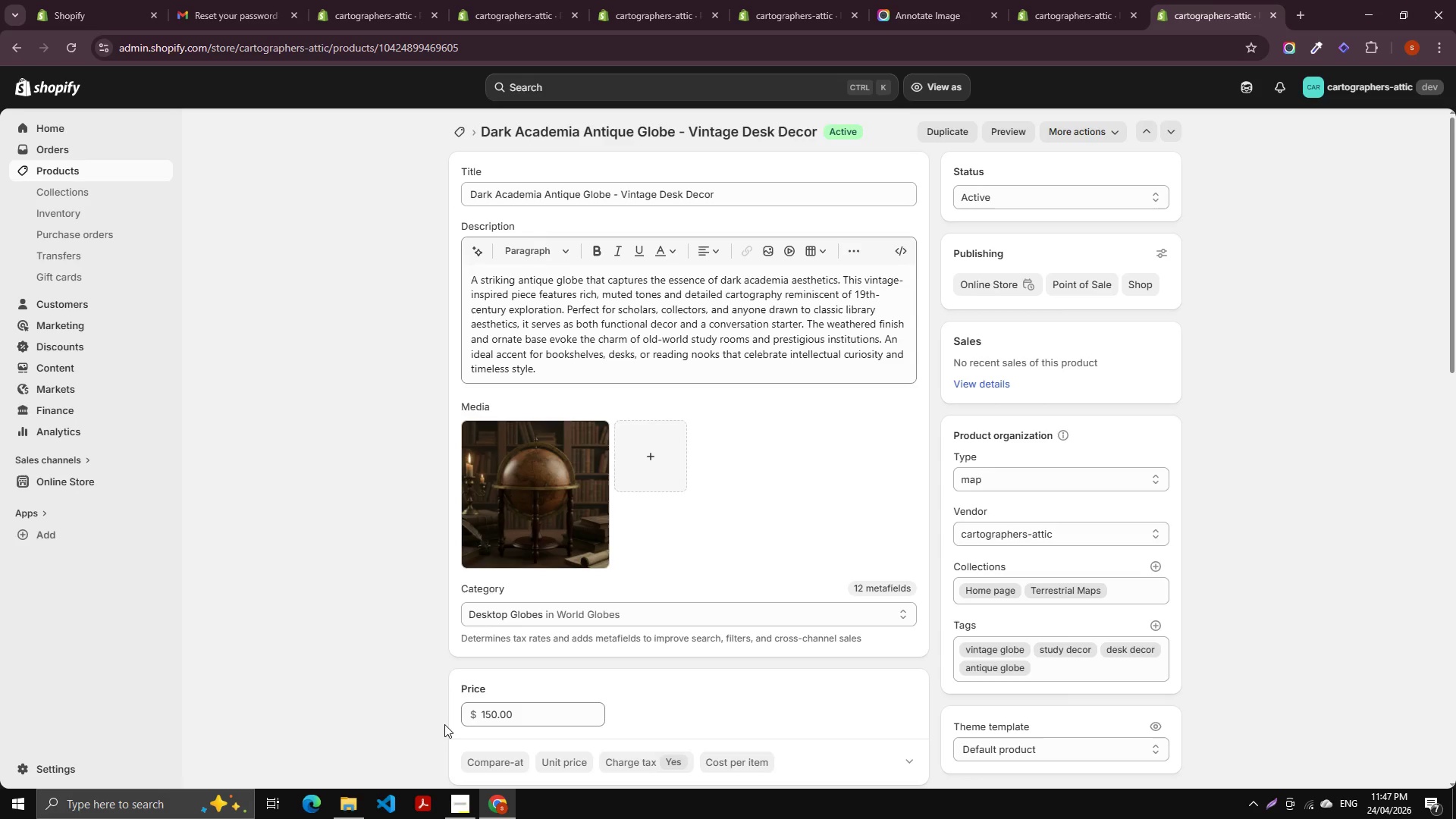 
left_click([344, 802])
 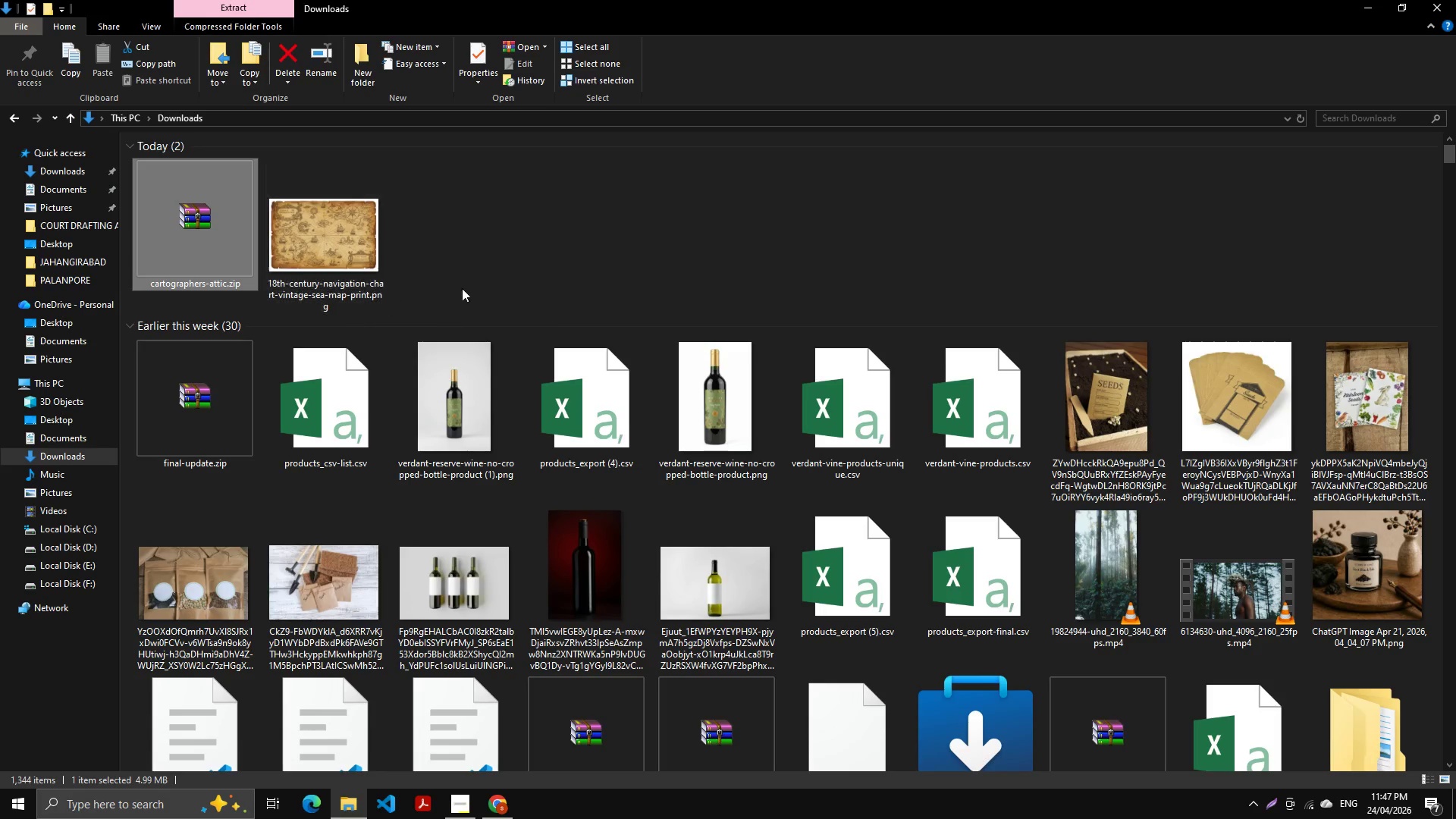 
left_click([528, 240])
 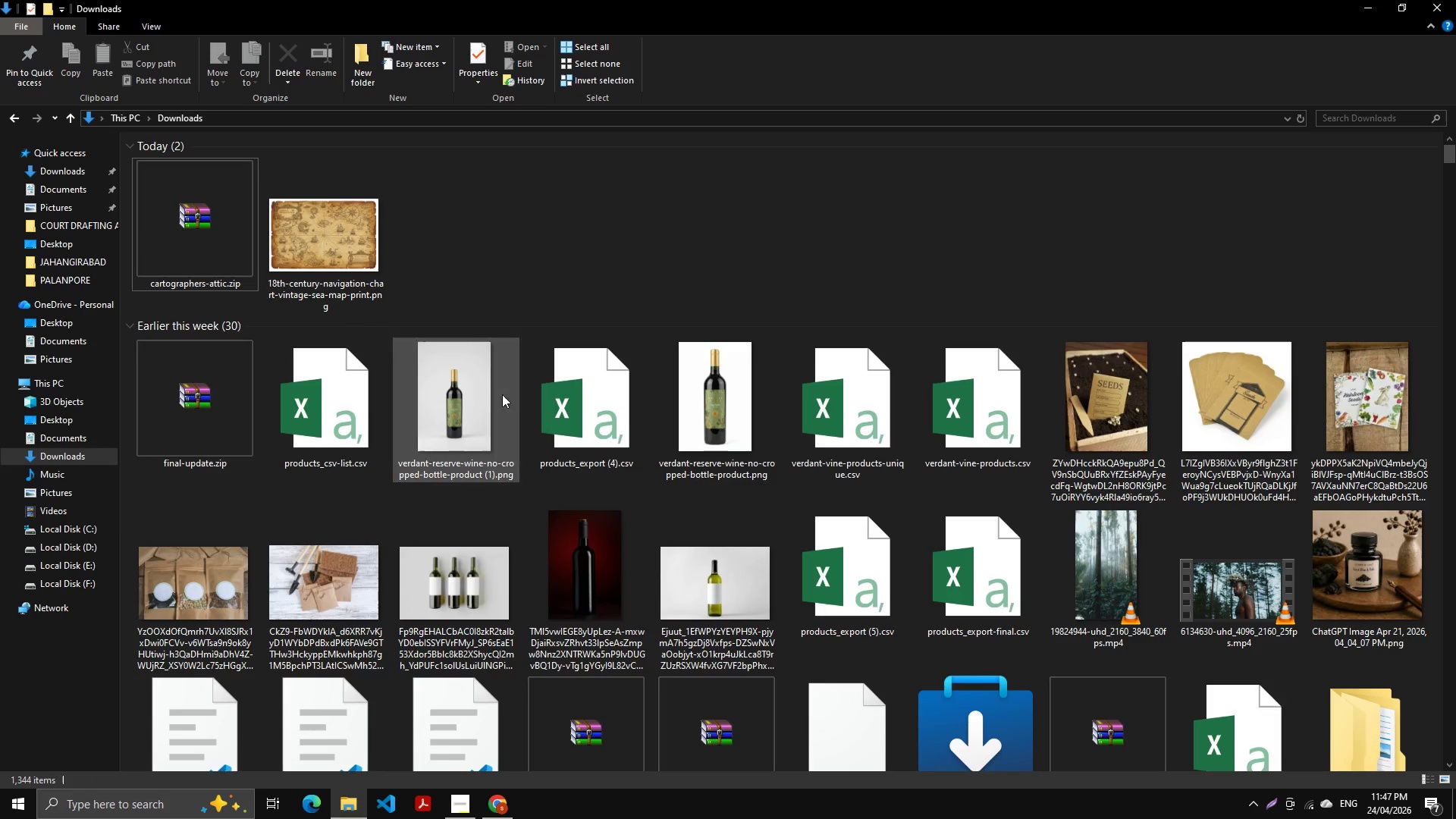 
key(Alt+AltLeft)
 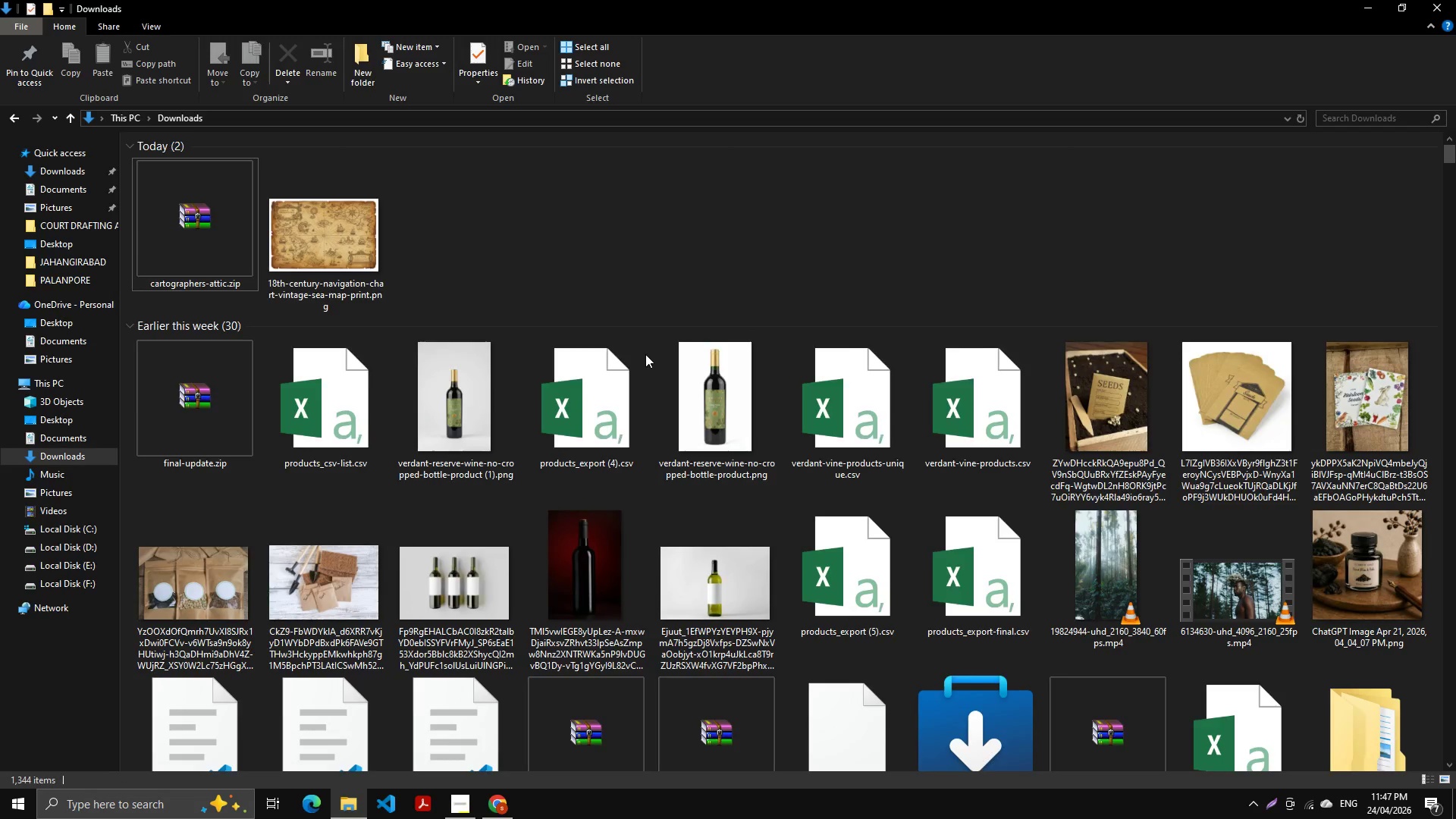 
key(Alt+Tab)
 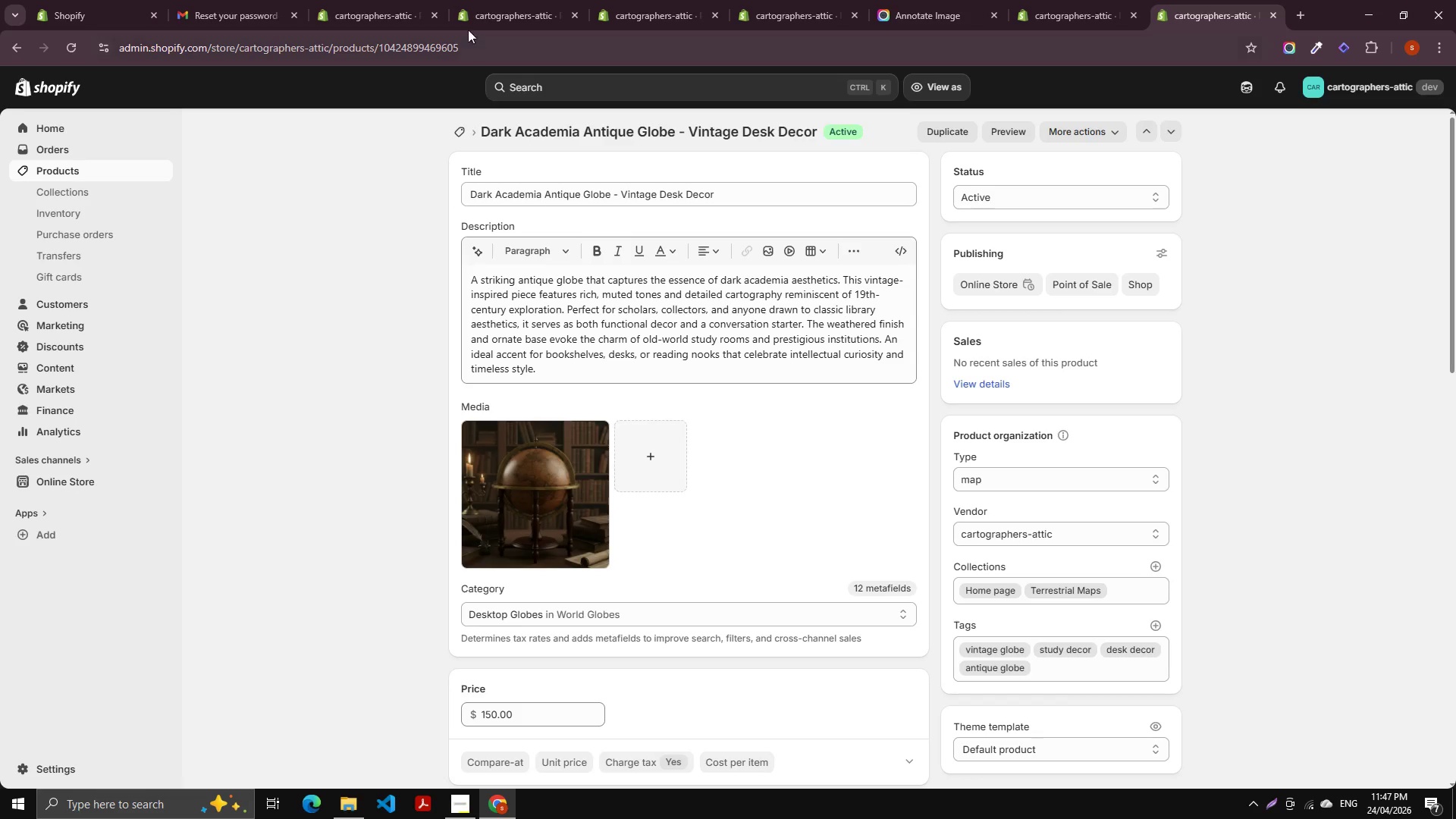 
left_click([347, 0])
 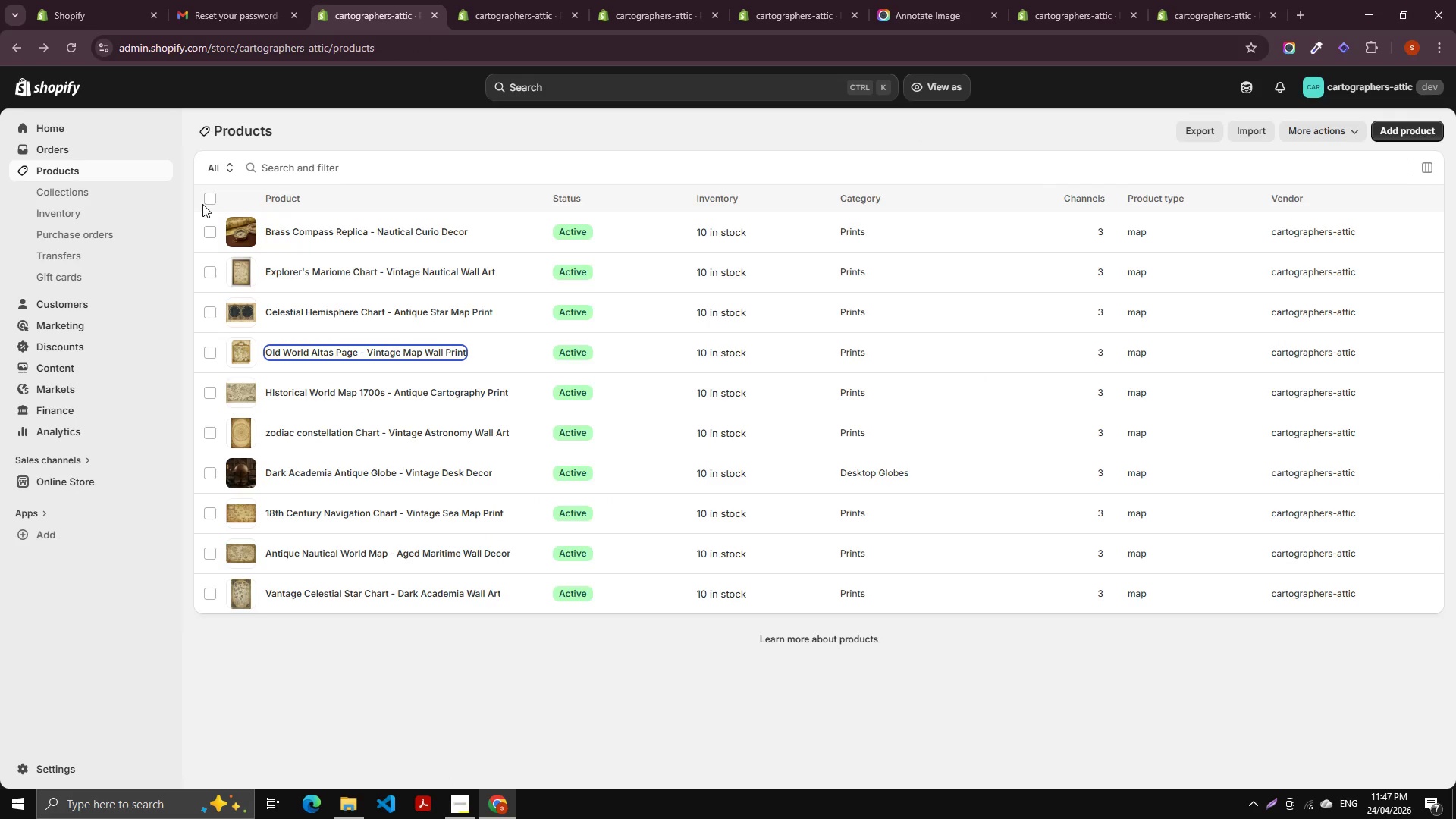 
left_click([213, 196])
 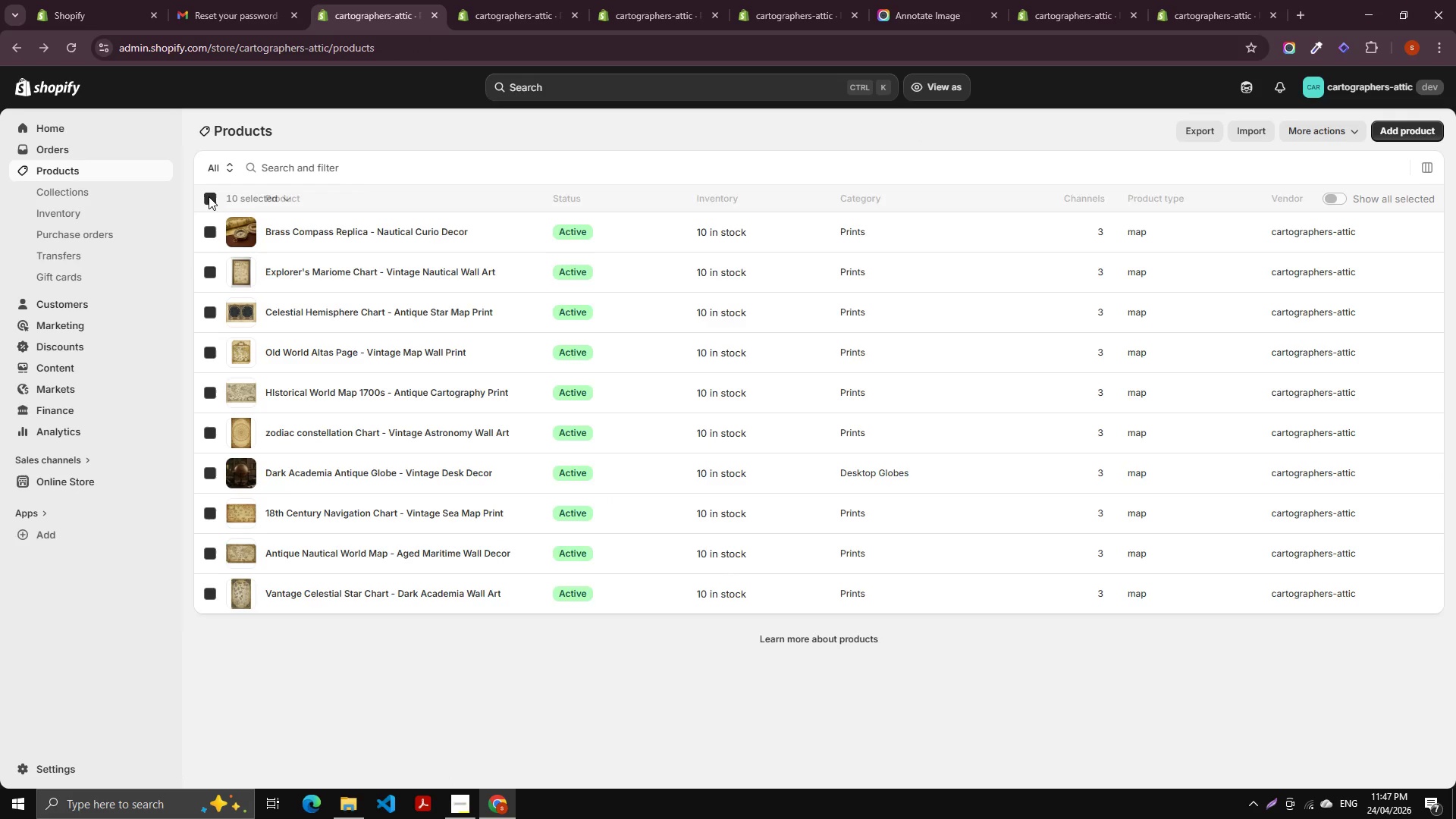 
left_click([209, 196])
 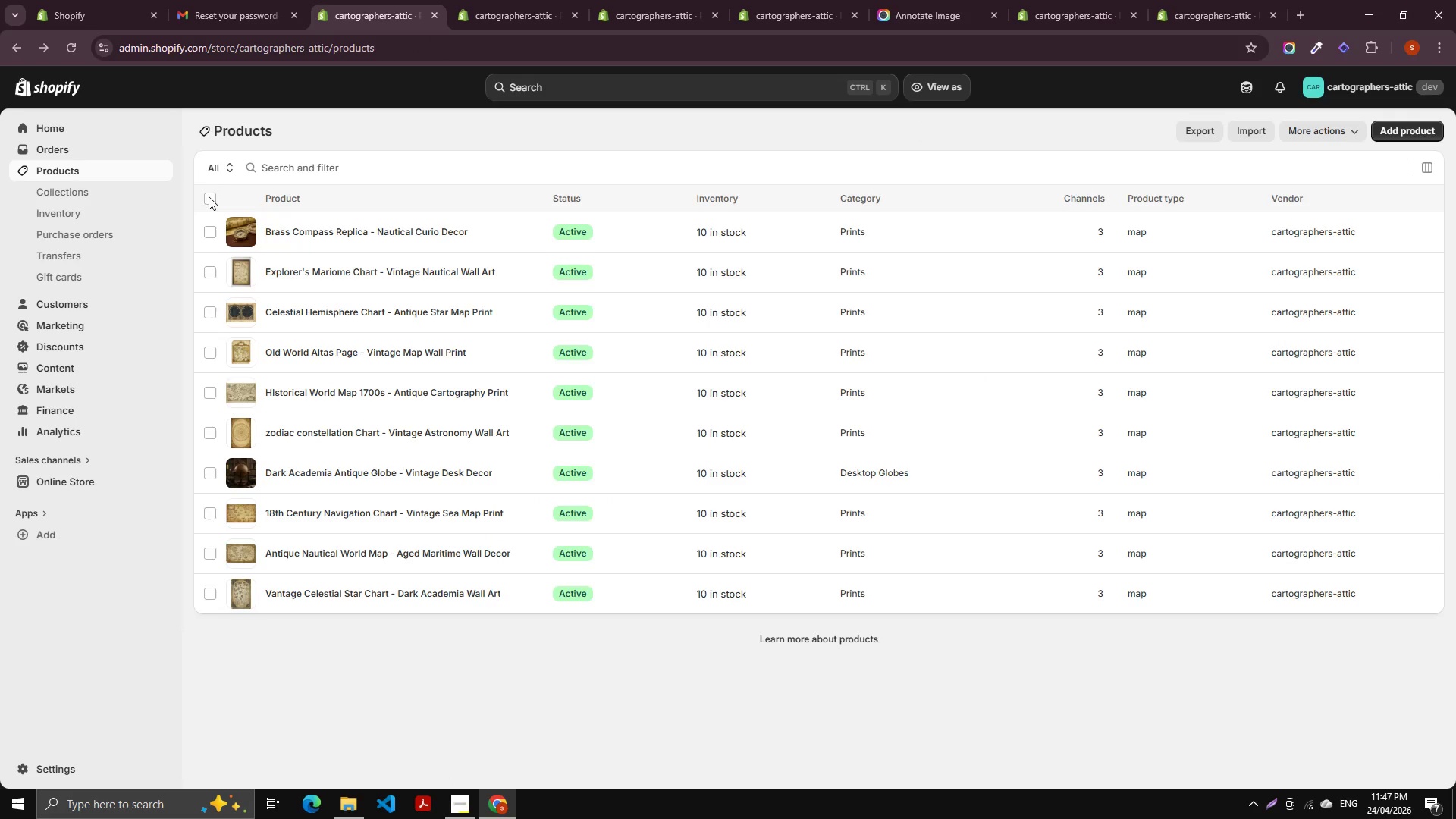 
left_click([209, 196])
 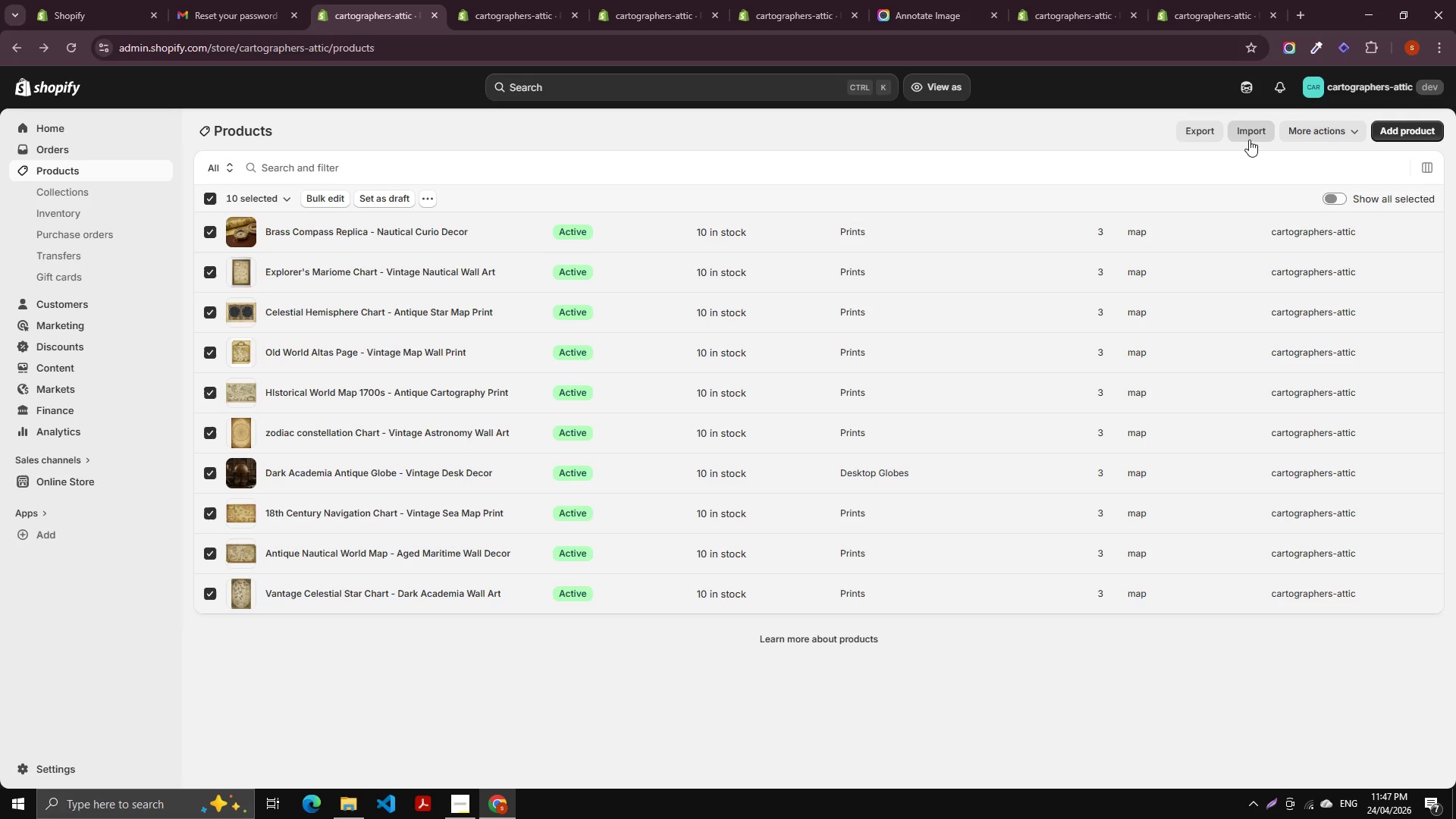 
left_click([1204, 131])
 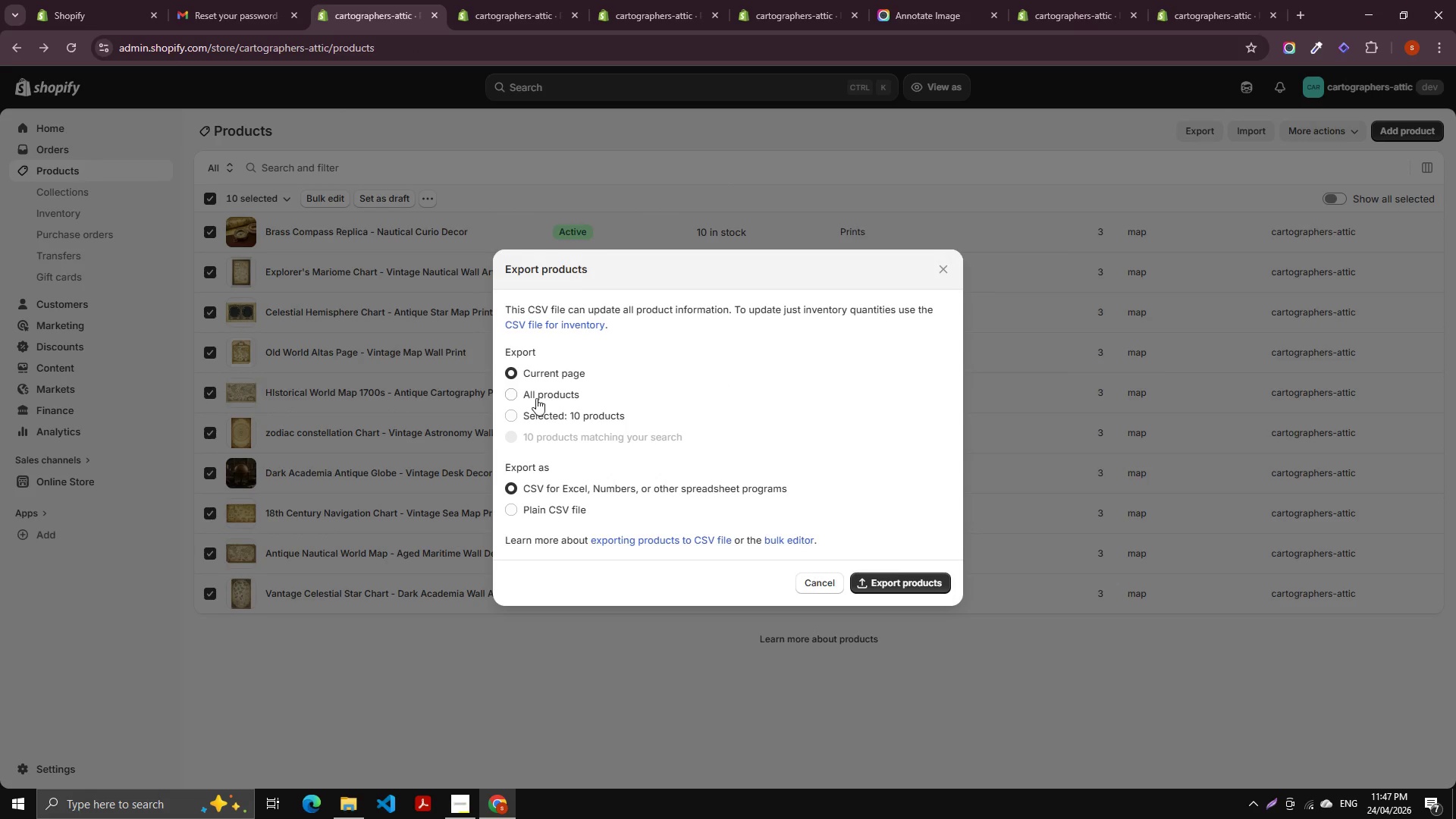 
left_click([576, 413])
 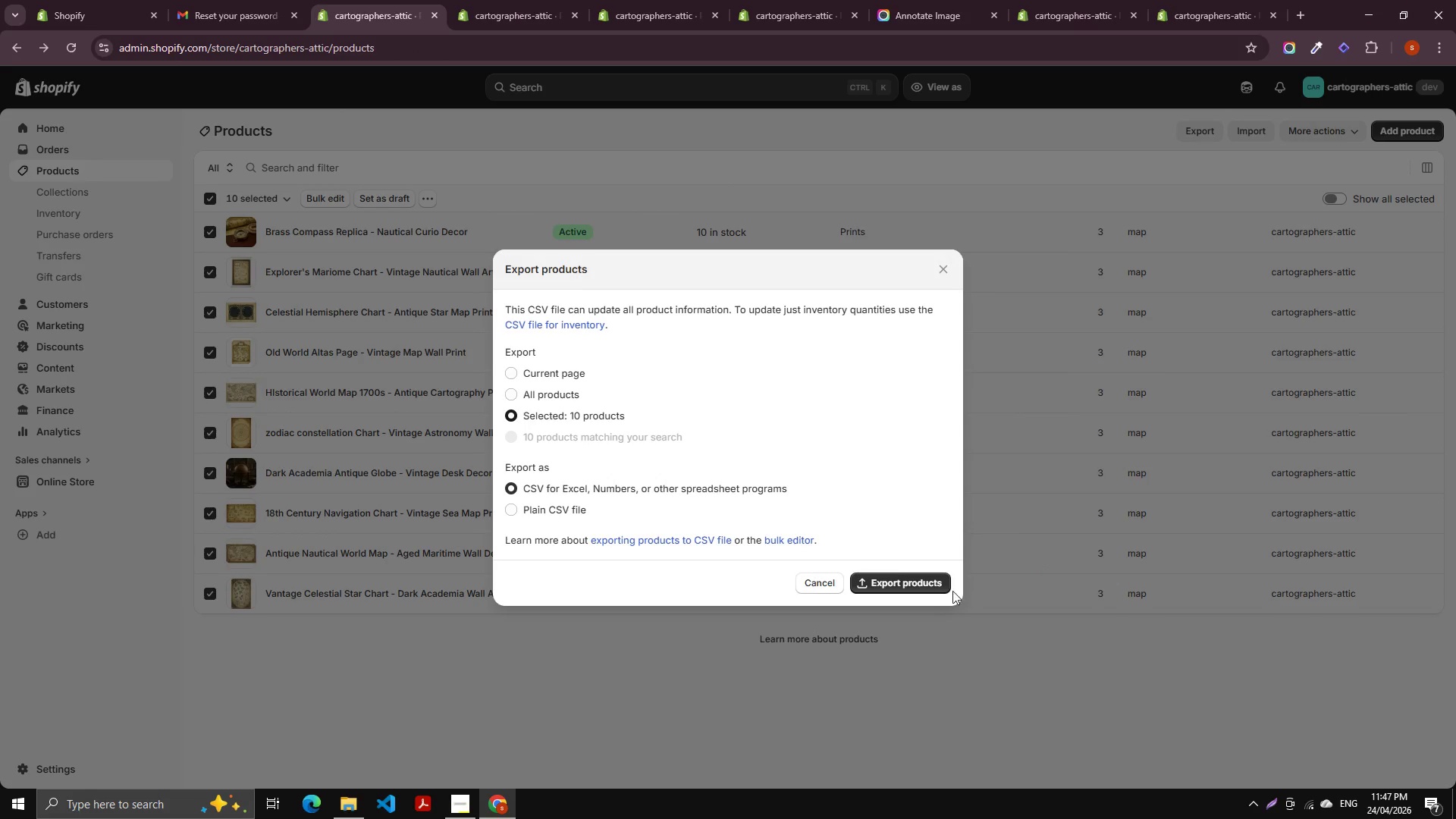 
left_click([933, 585])
 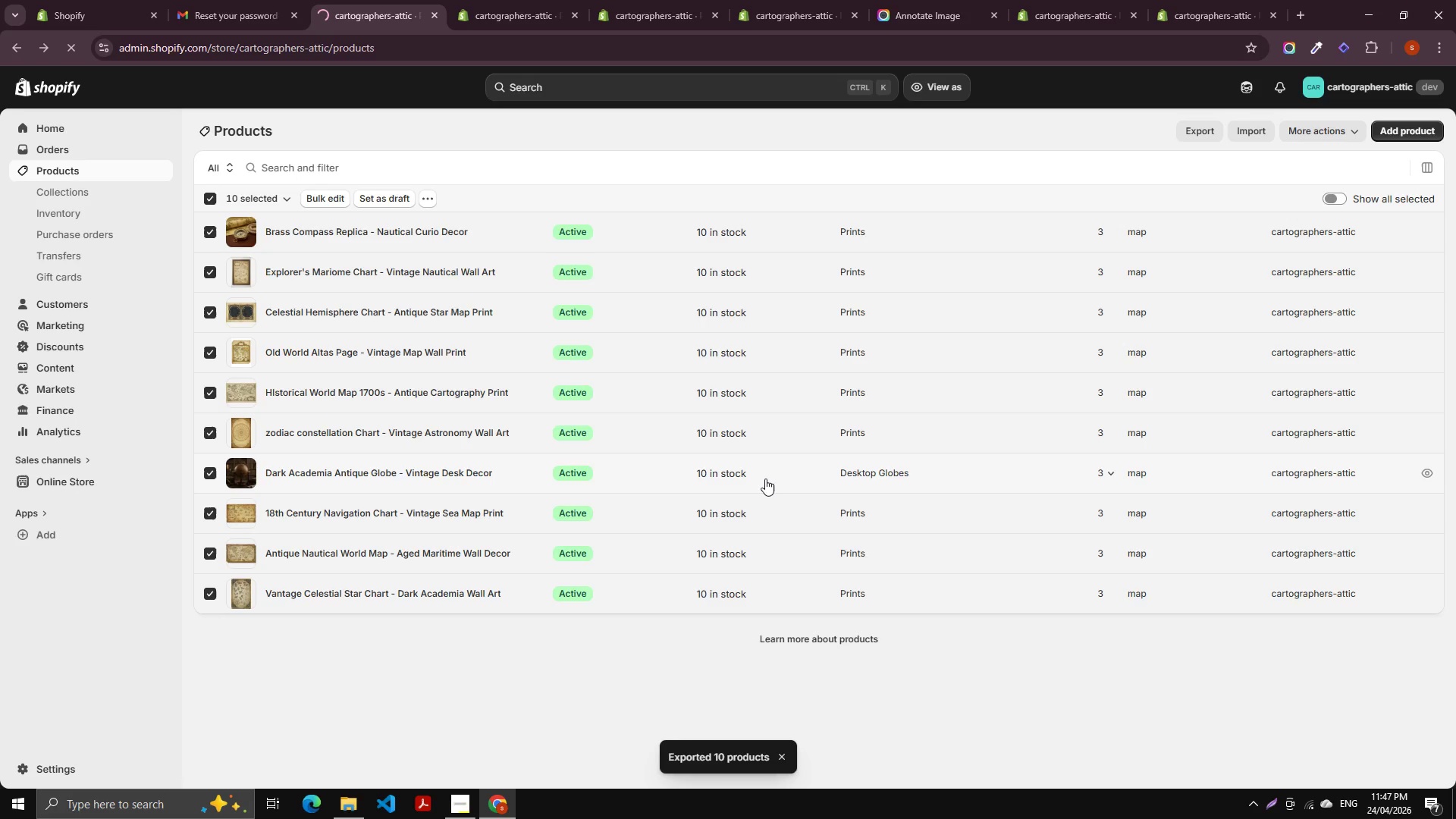 
wait(8.41)
 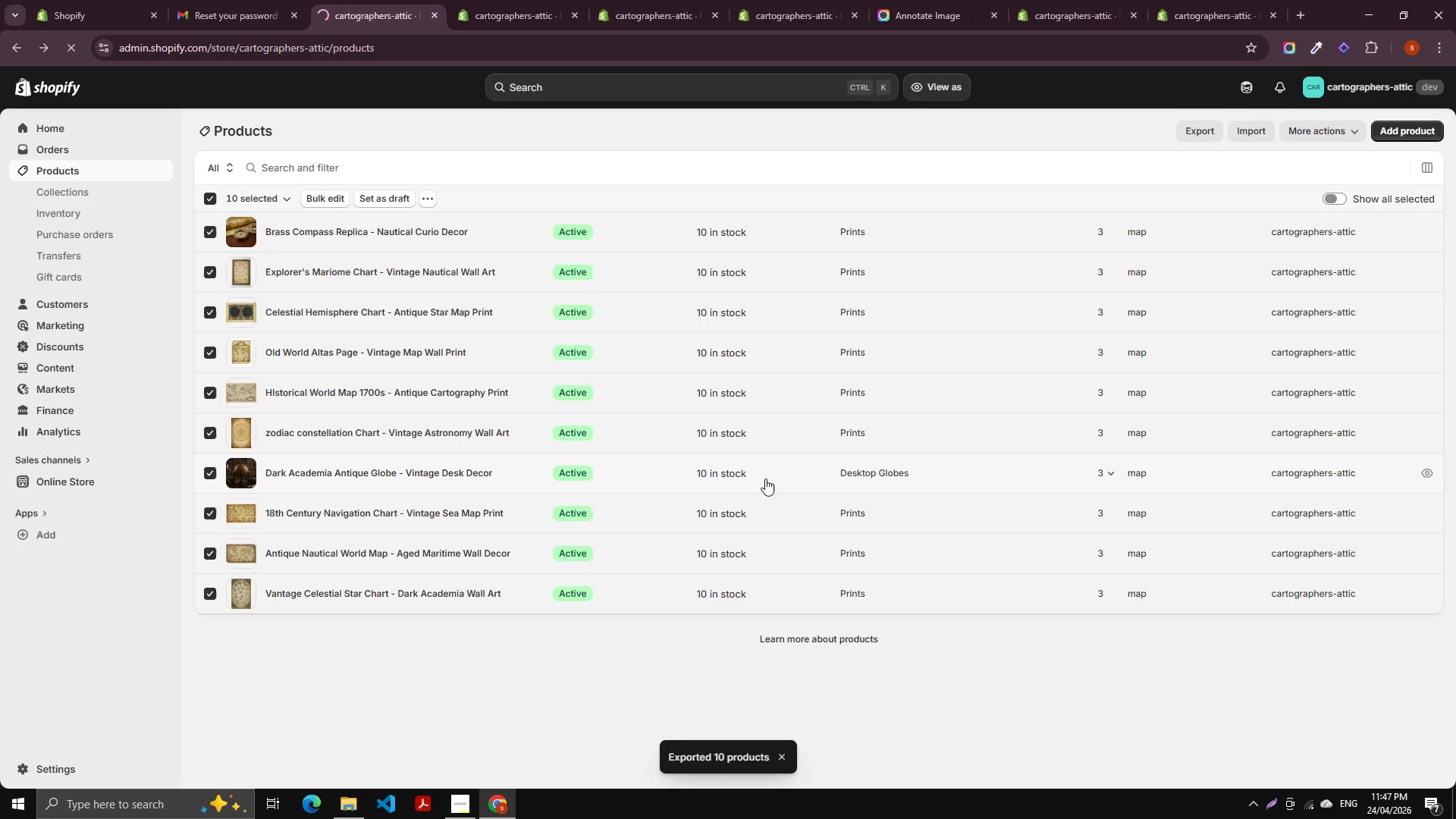 
left_click([466, 260])
 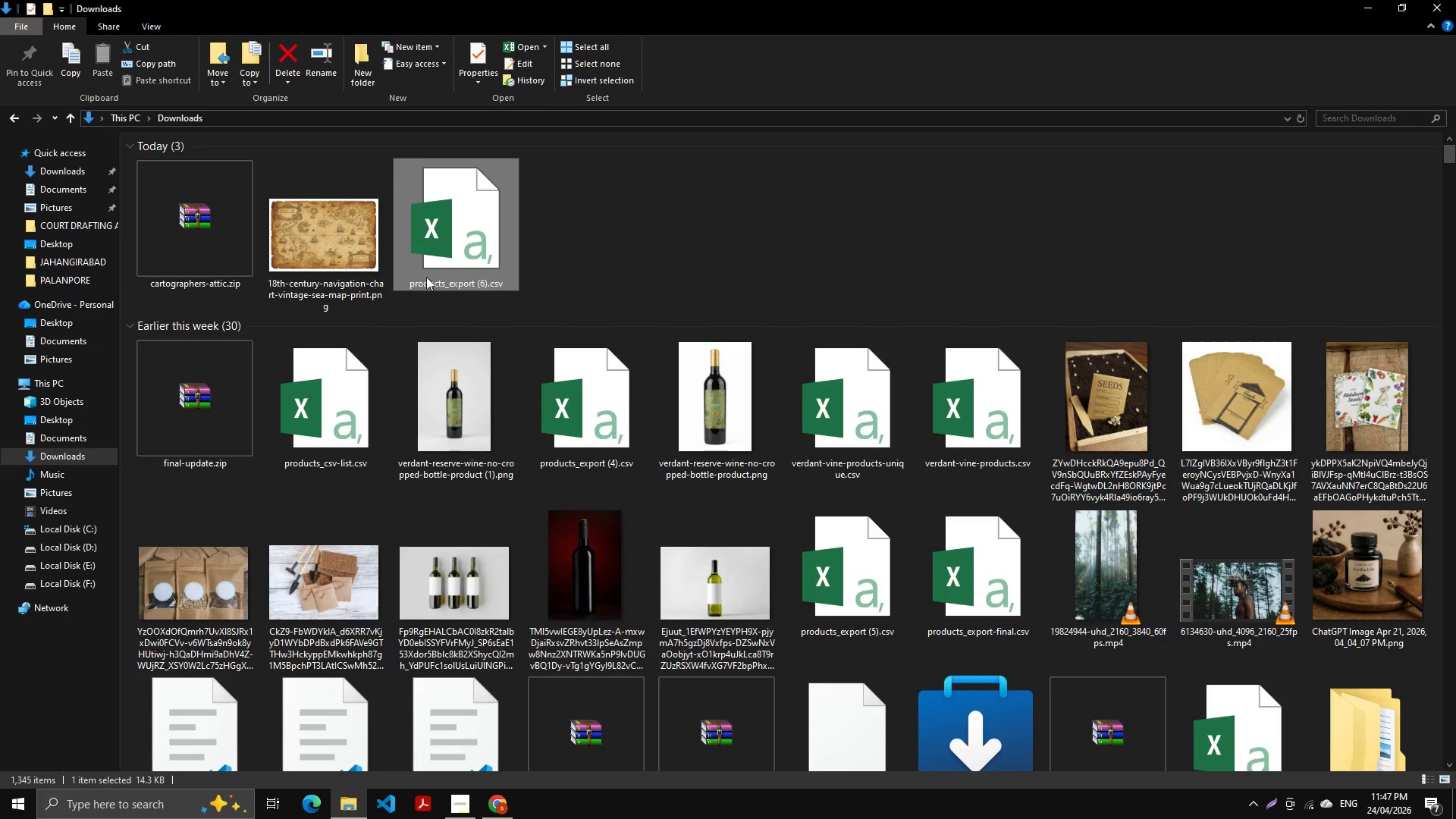 
key(F2)
 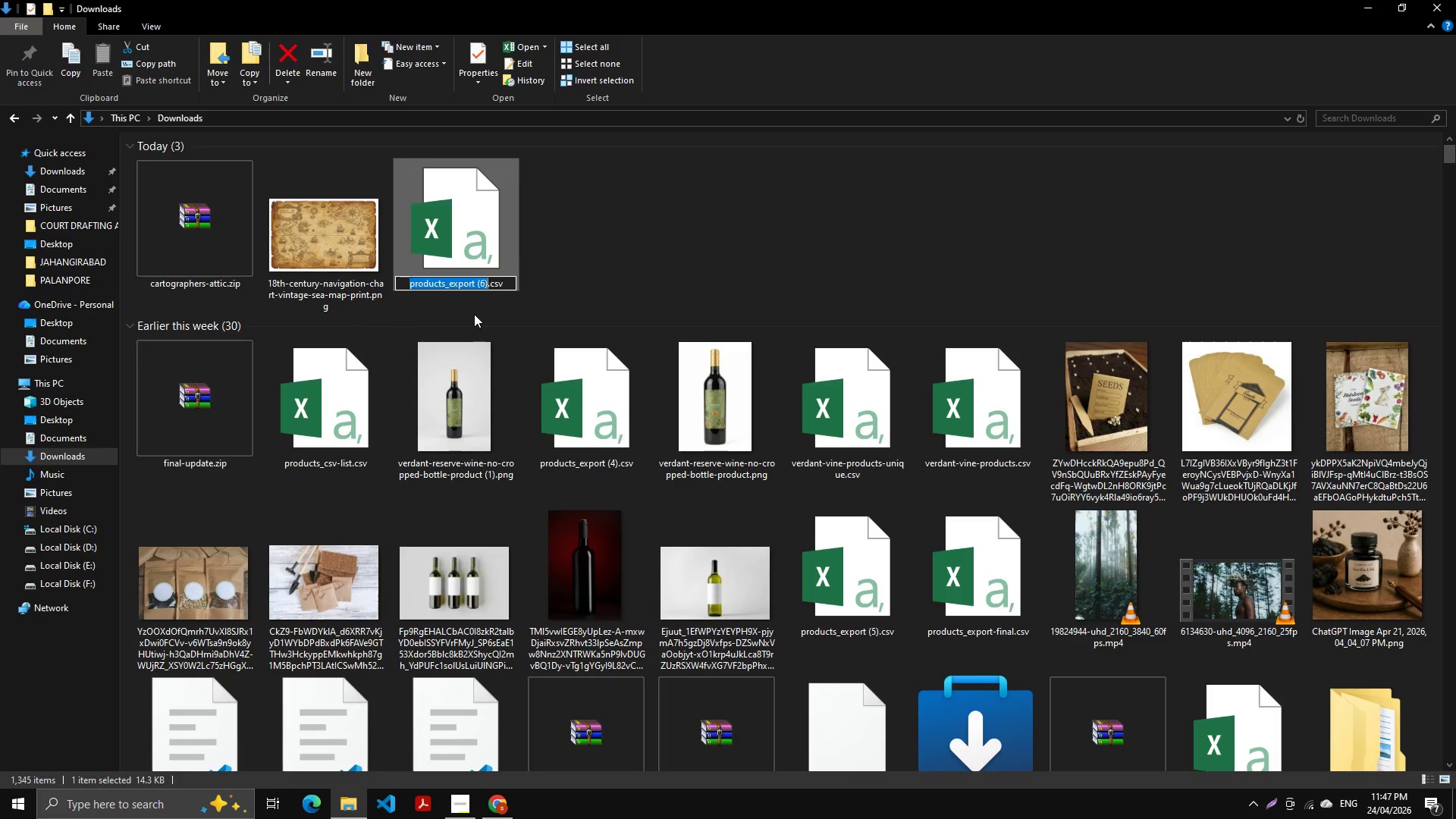 
key(ArrowRight)
 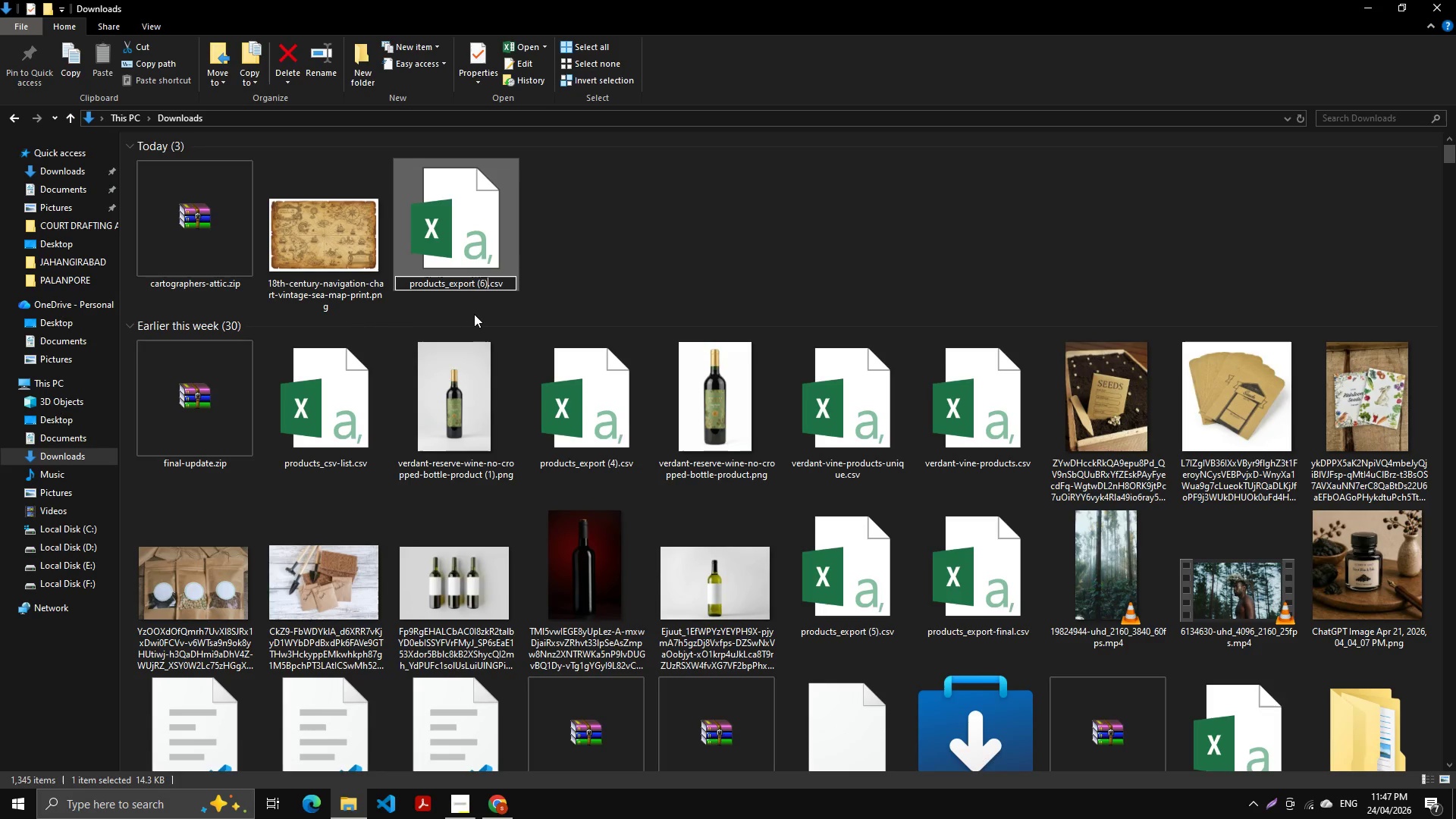 
key(Shift+ArrowLeft)
 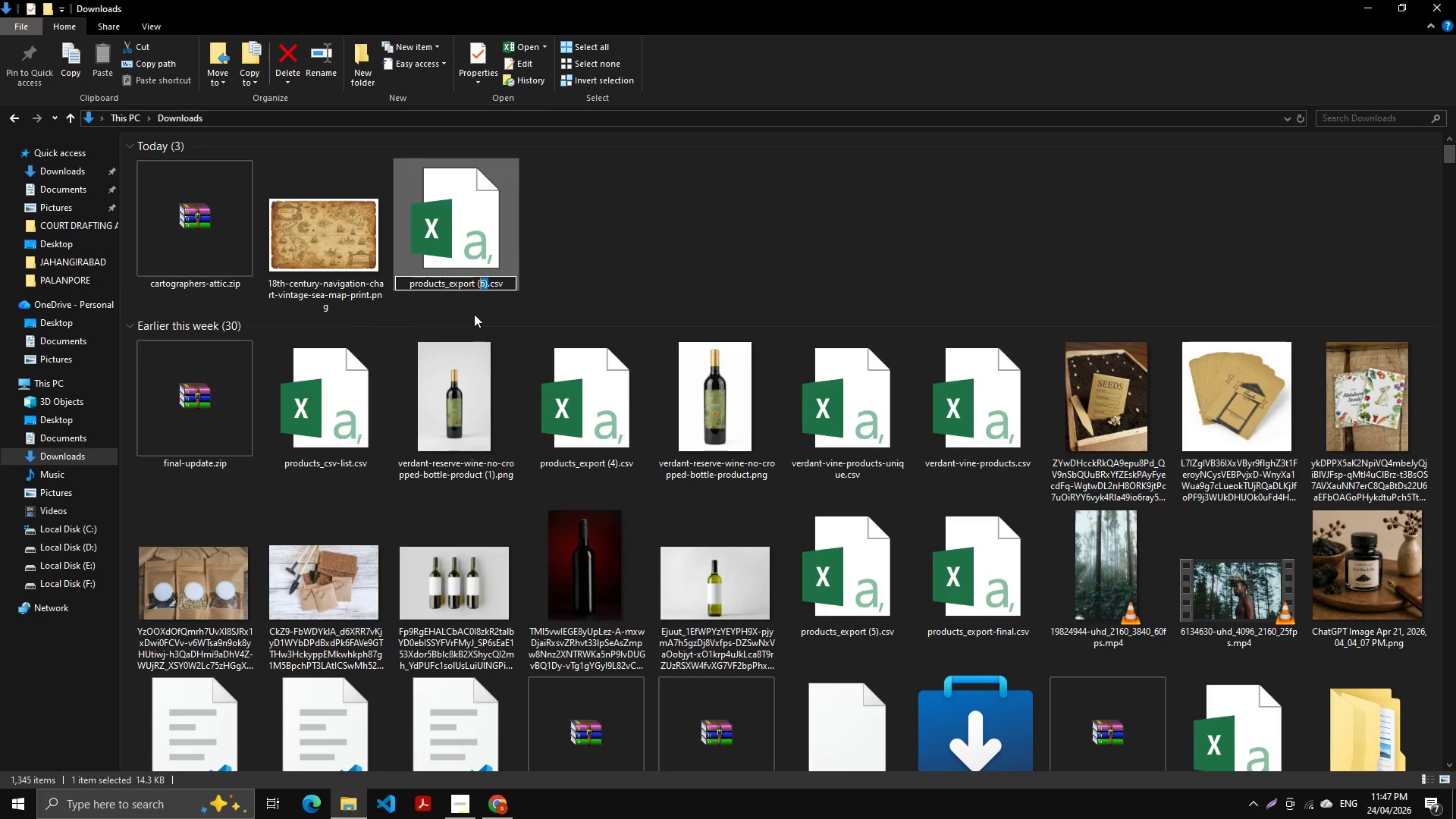 
key(Shift+ArrowLeft)
 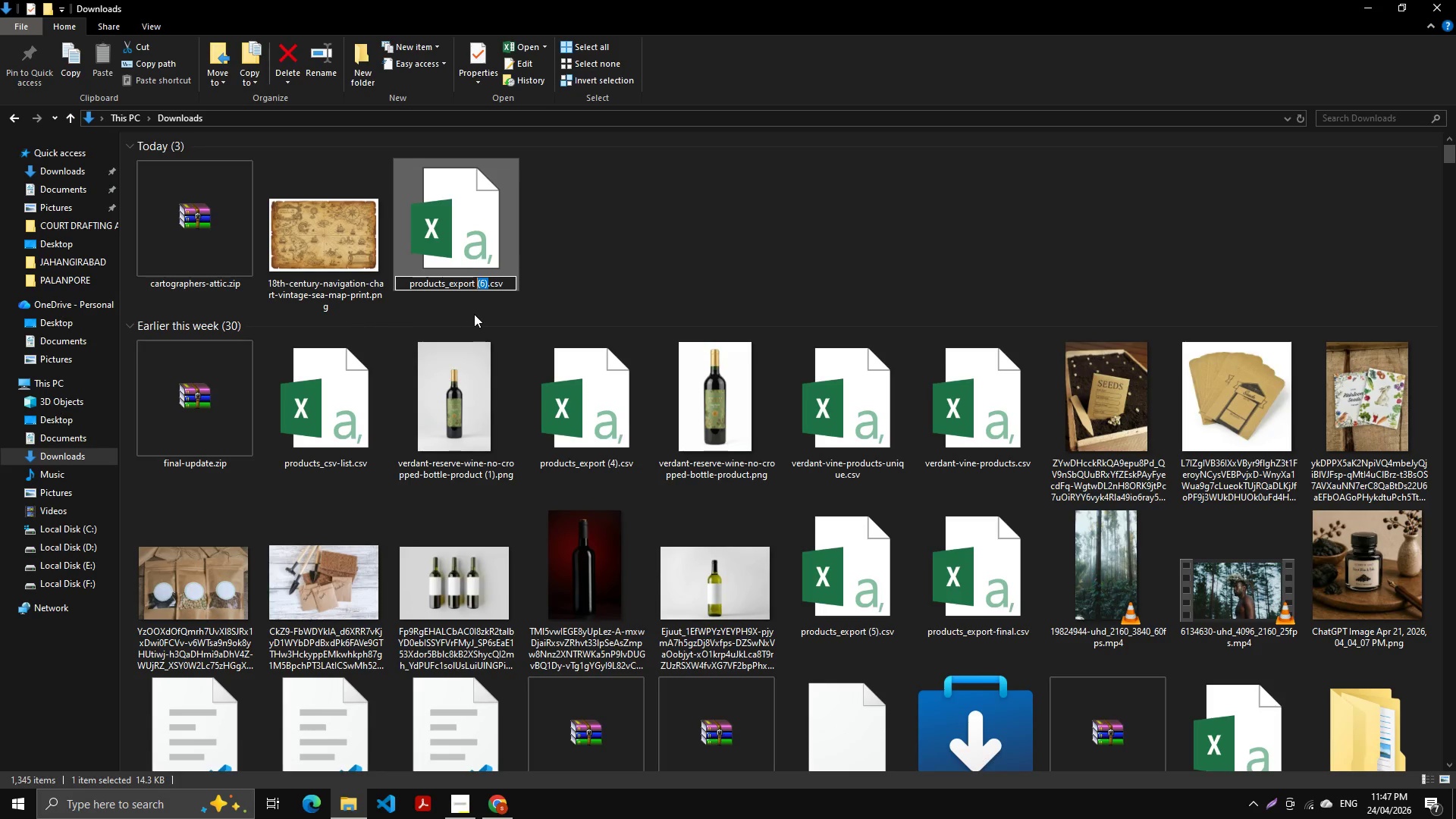 
key(Shift+ArrowLeft)
 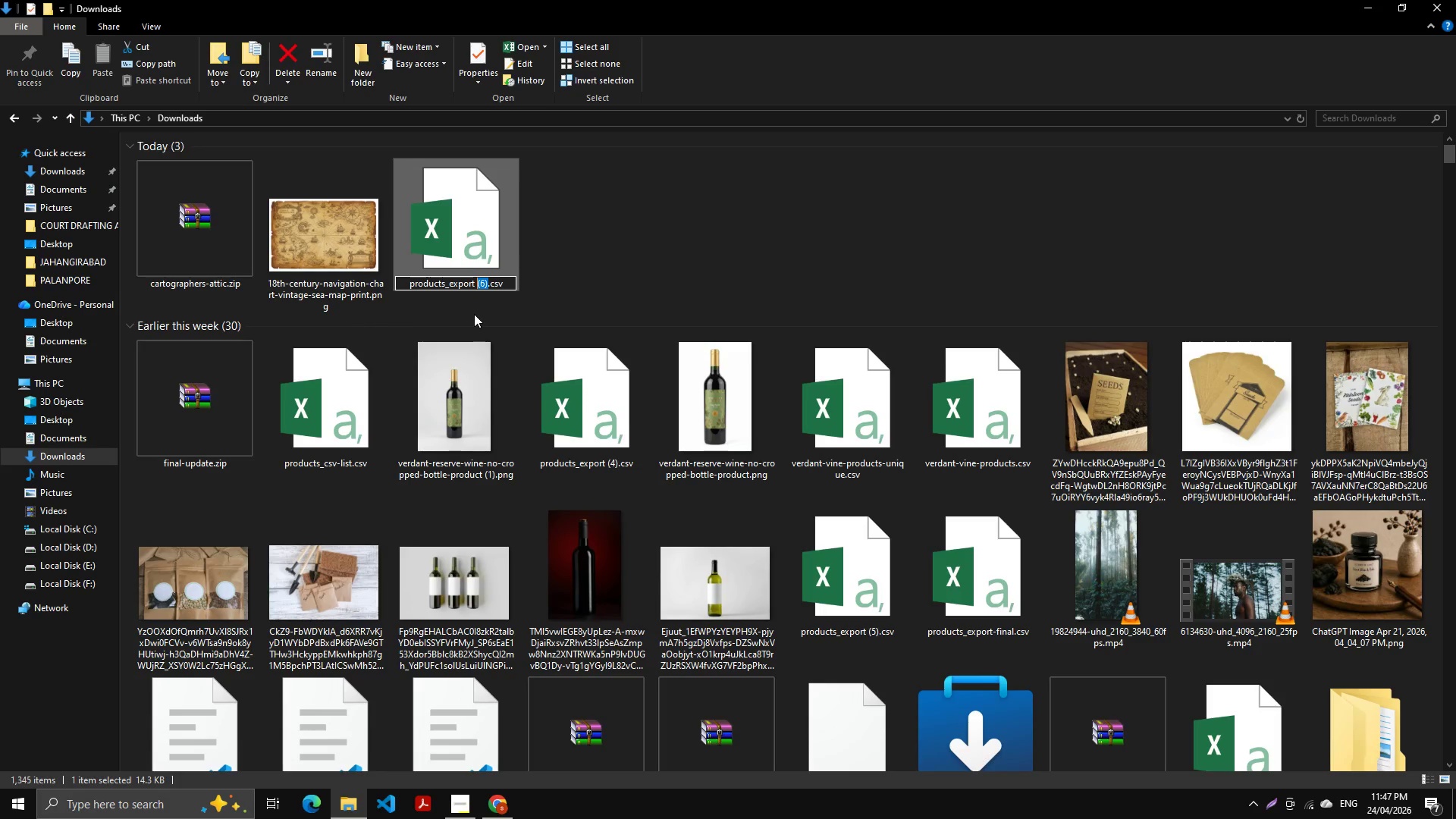 
key(Shift+ArrowLeft)
 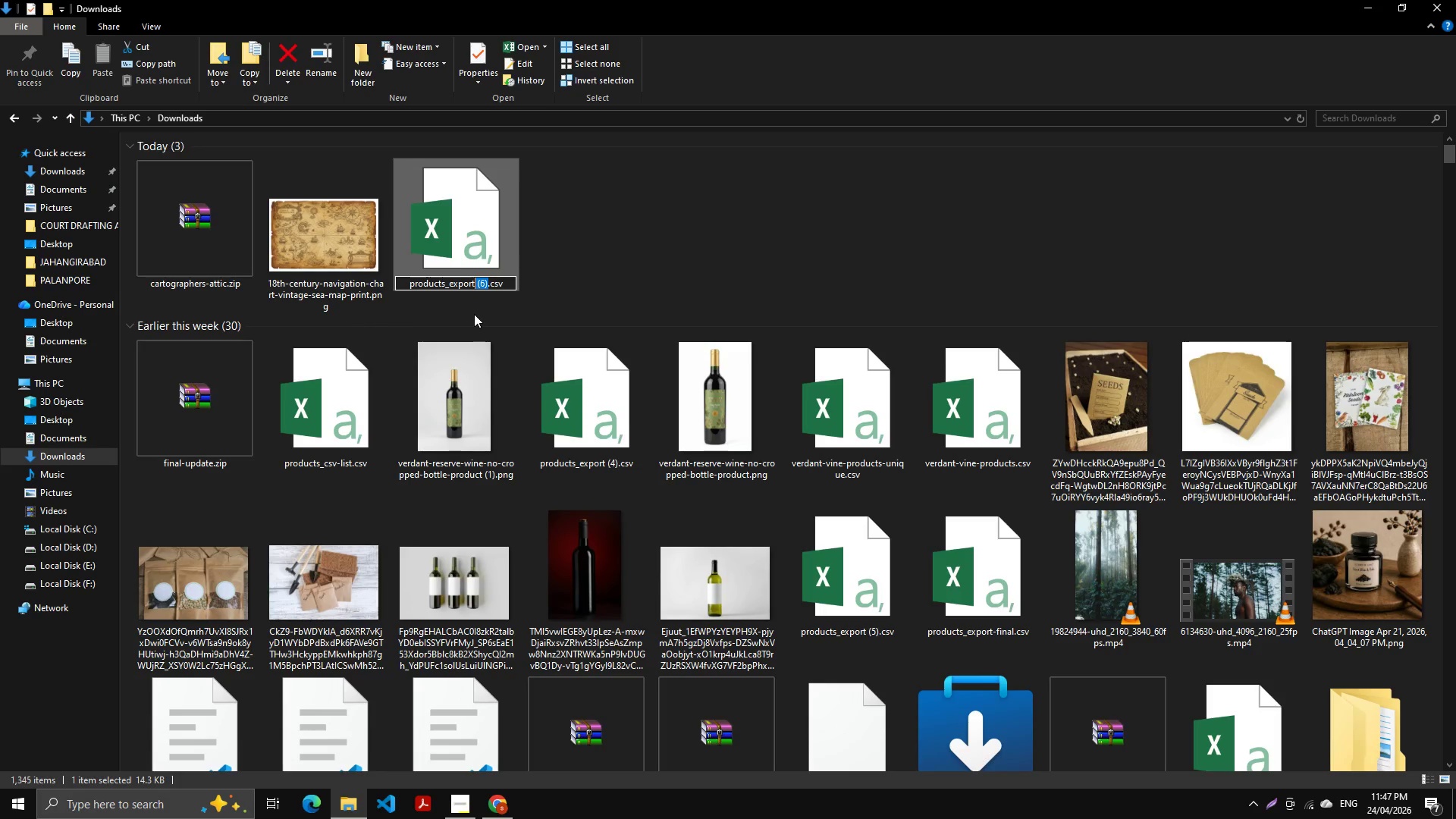 
key(Shift+ArrowLeft)
 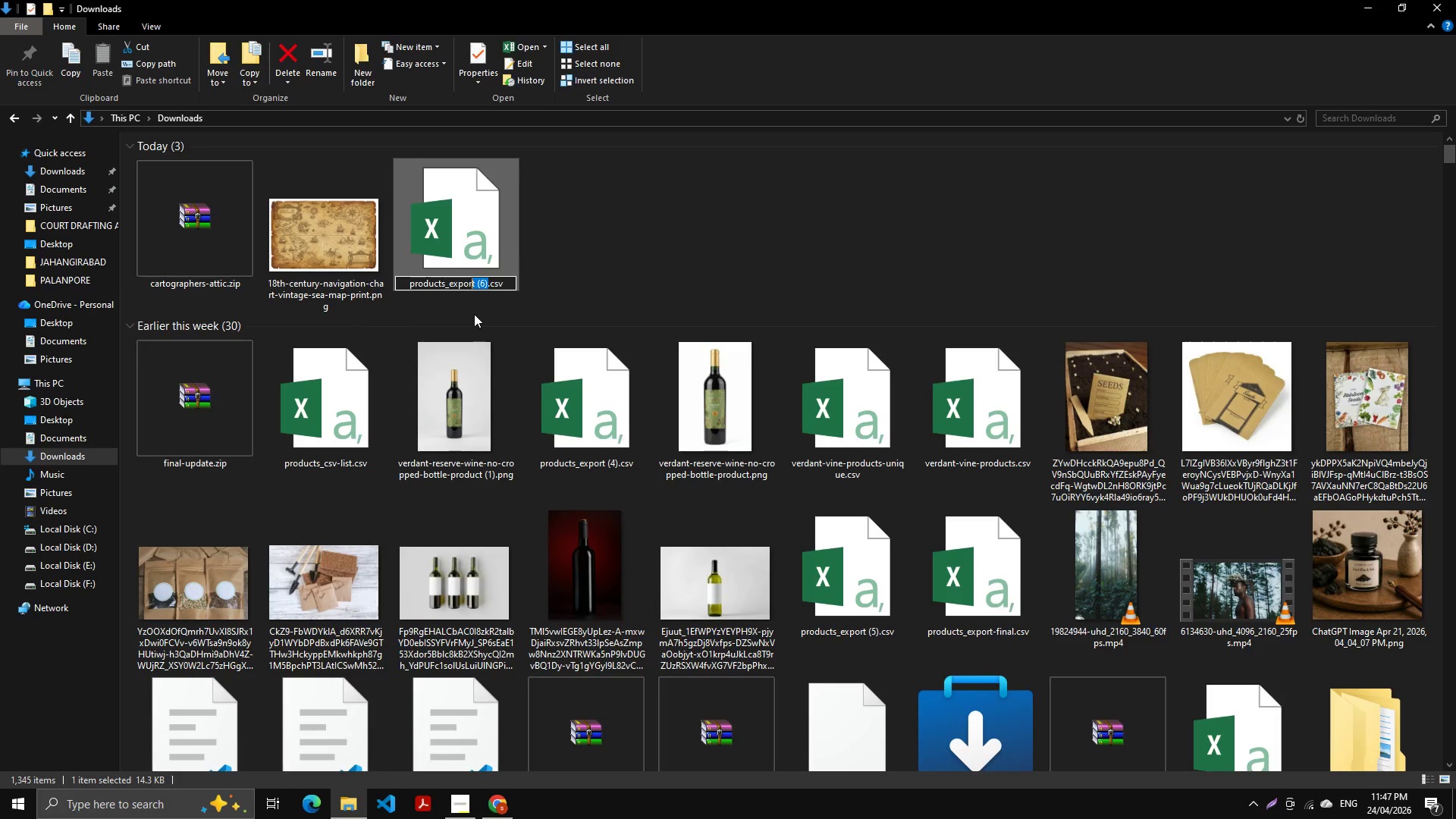 
key(Shift+ArrowLeft)
 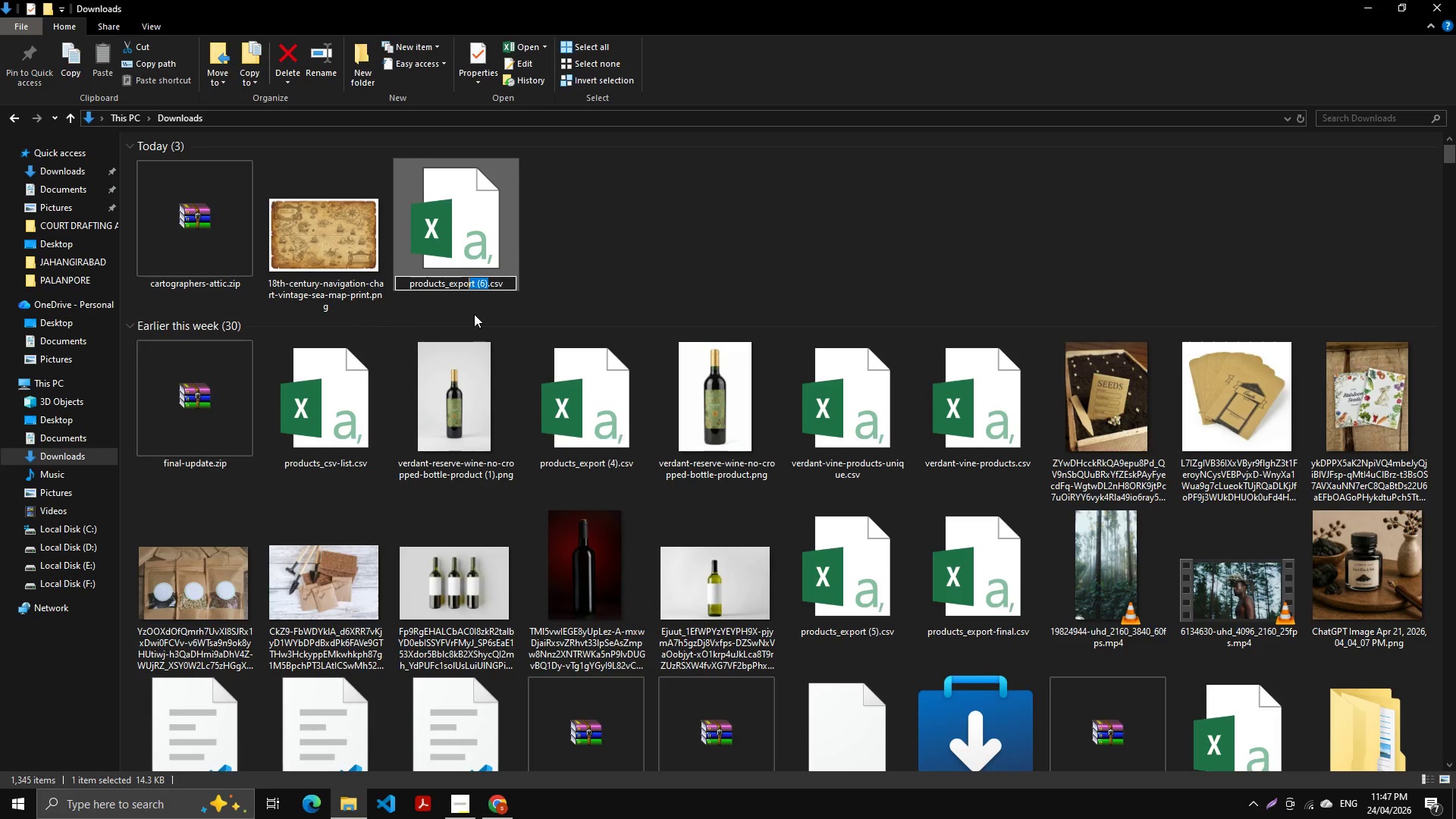 
key(Shift+ArrowLeft)
 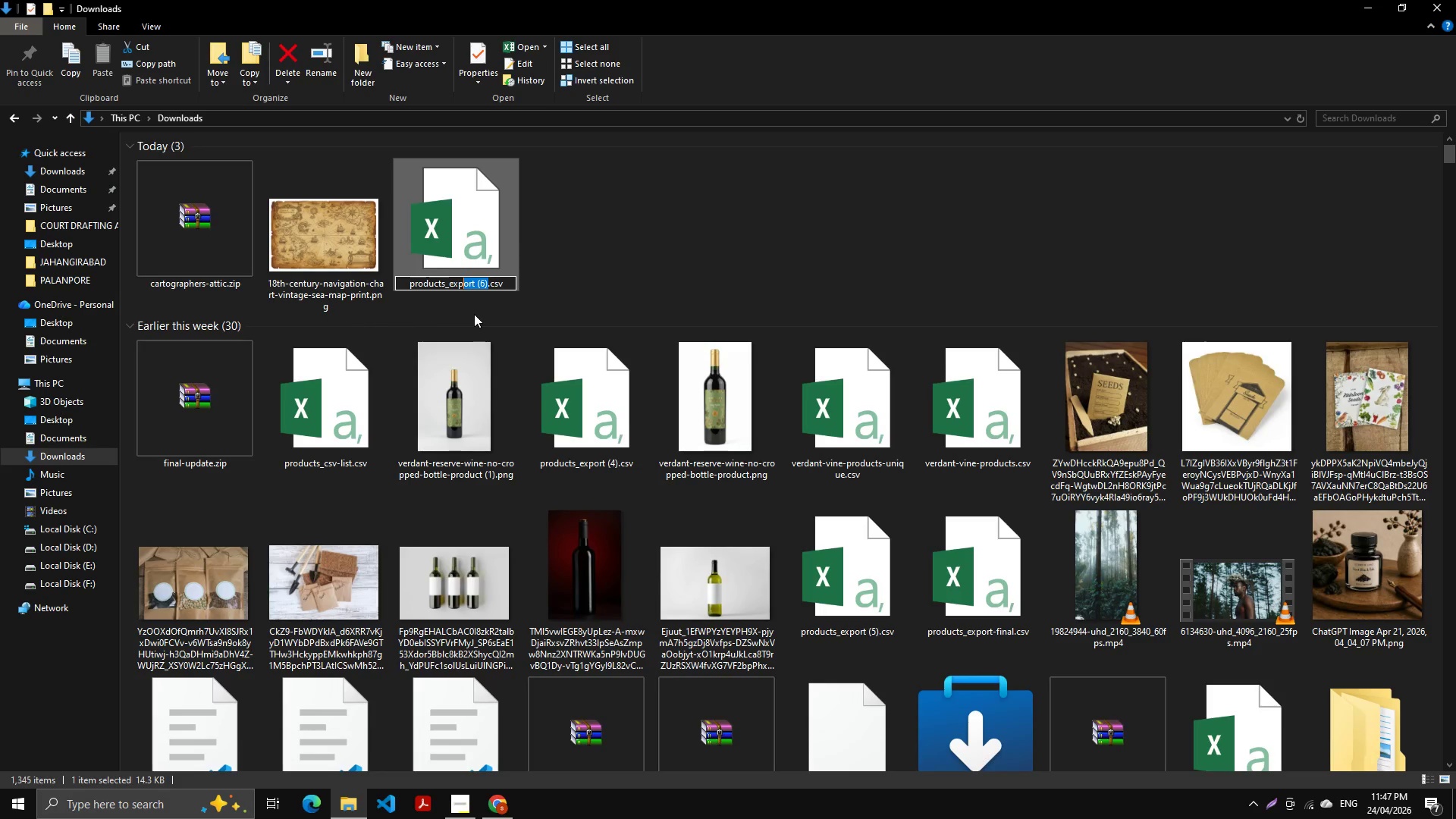 
key(Shift+ArrowLeft)
 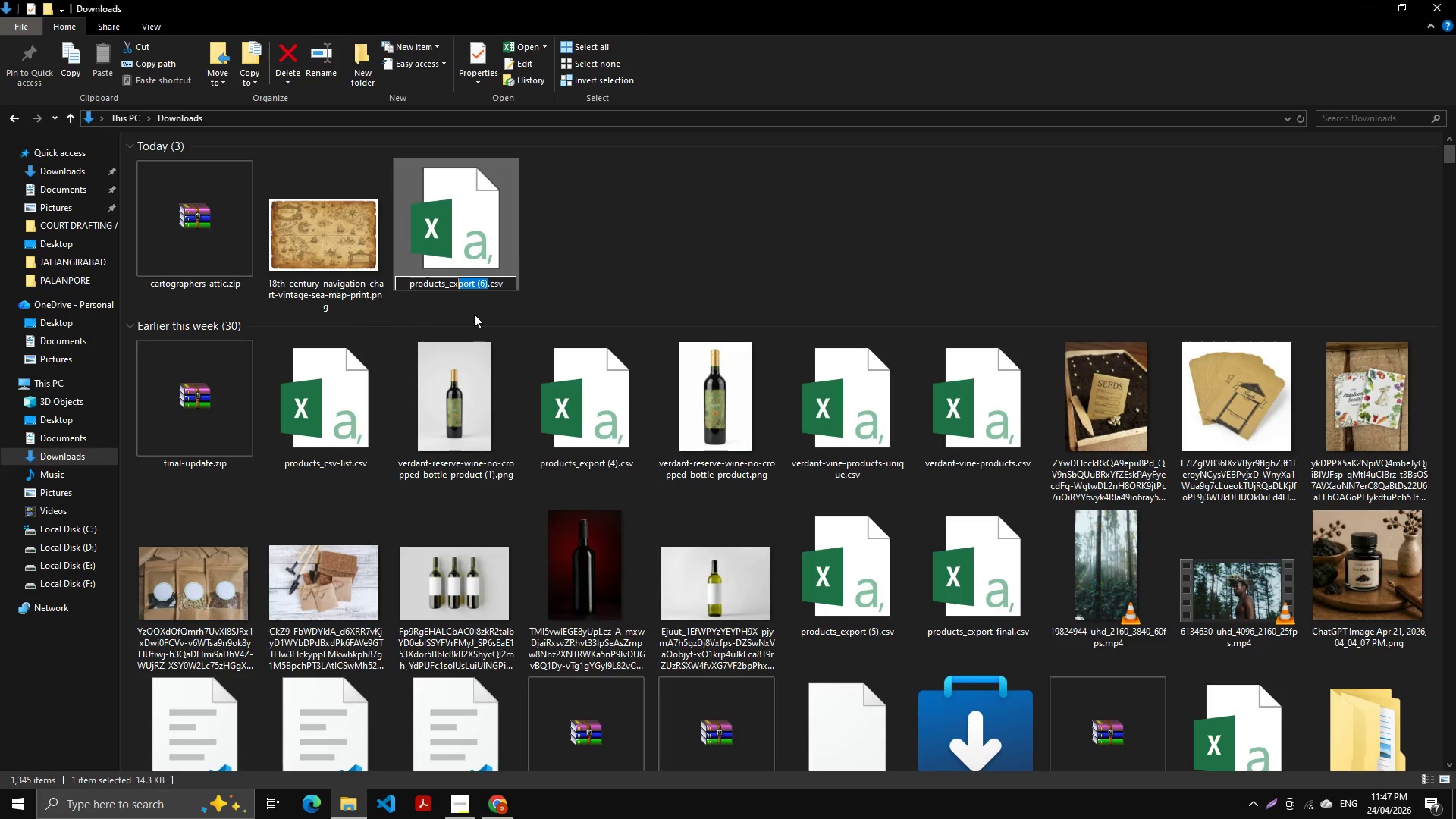 
key(Shift+ArrowLeft)
 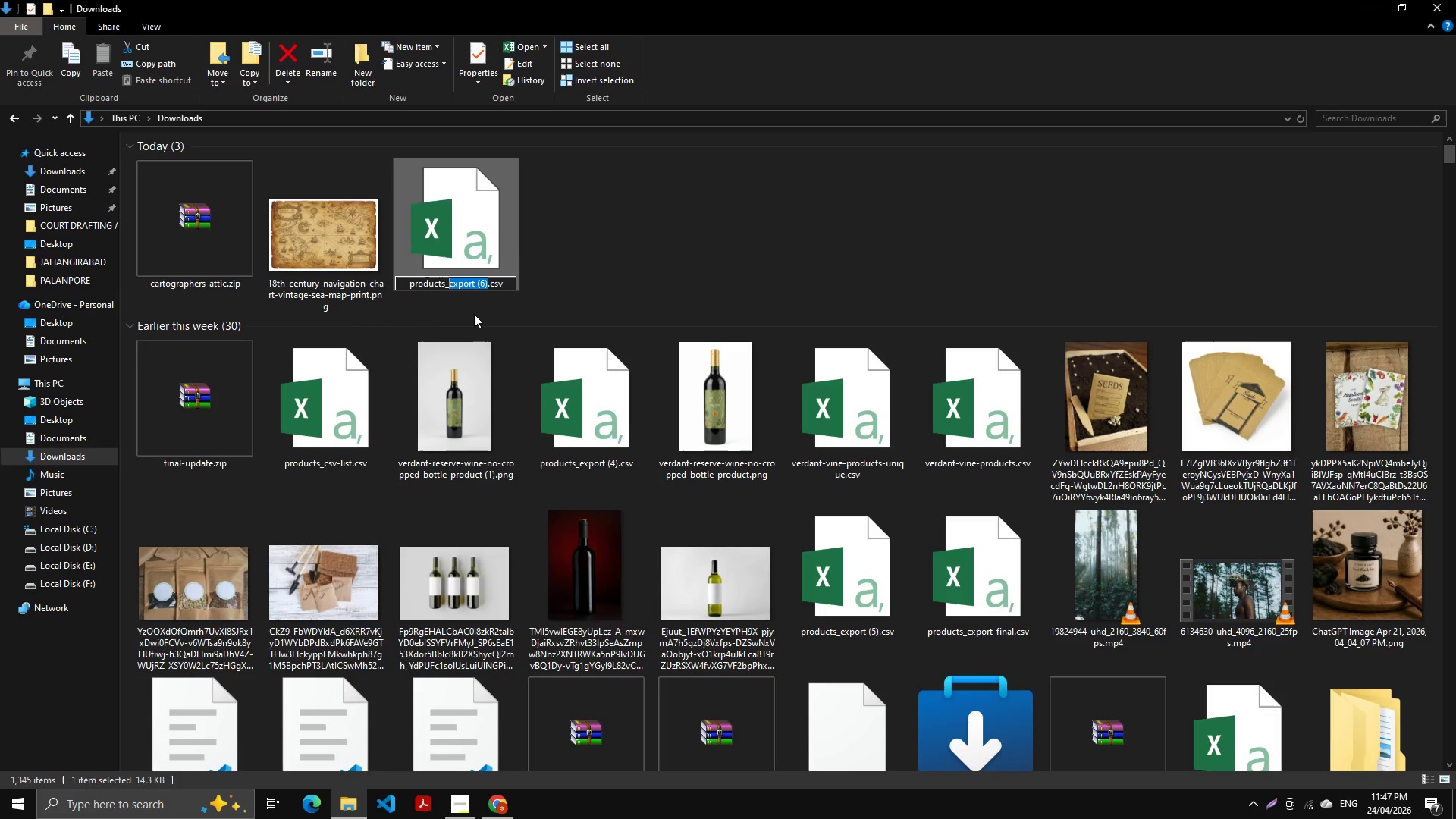 
key(Shift+ArrowLeft)
 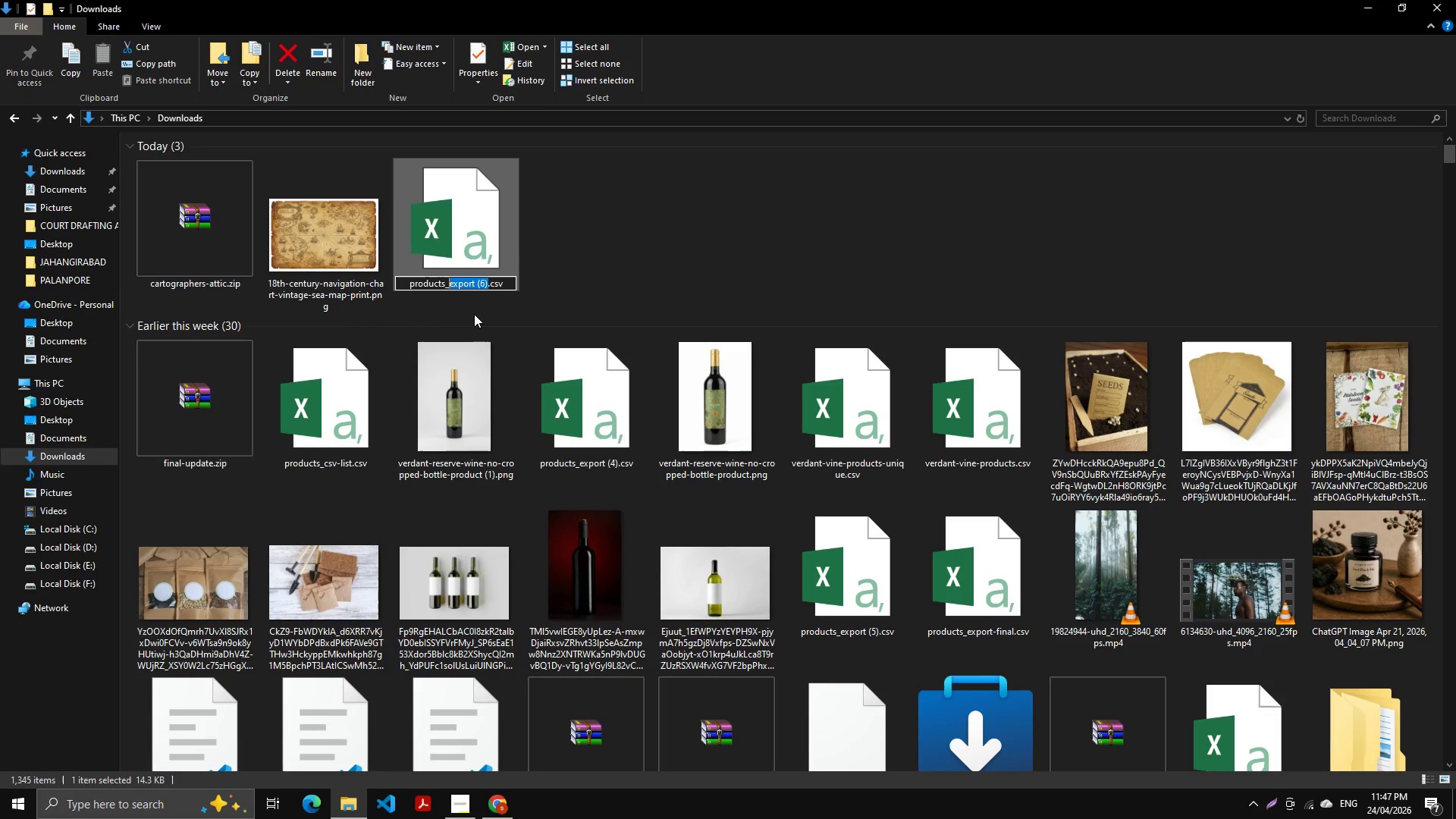 
type(csv+)
key(Backspace)
type(_seo)
 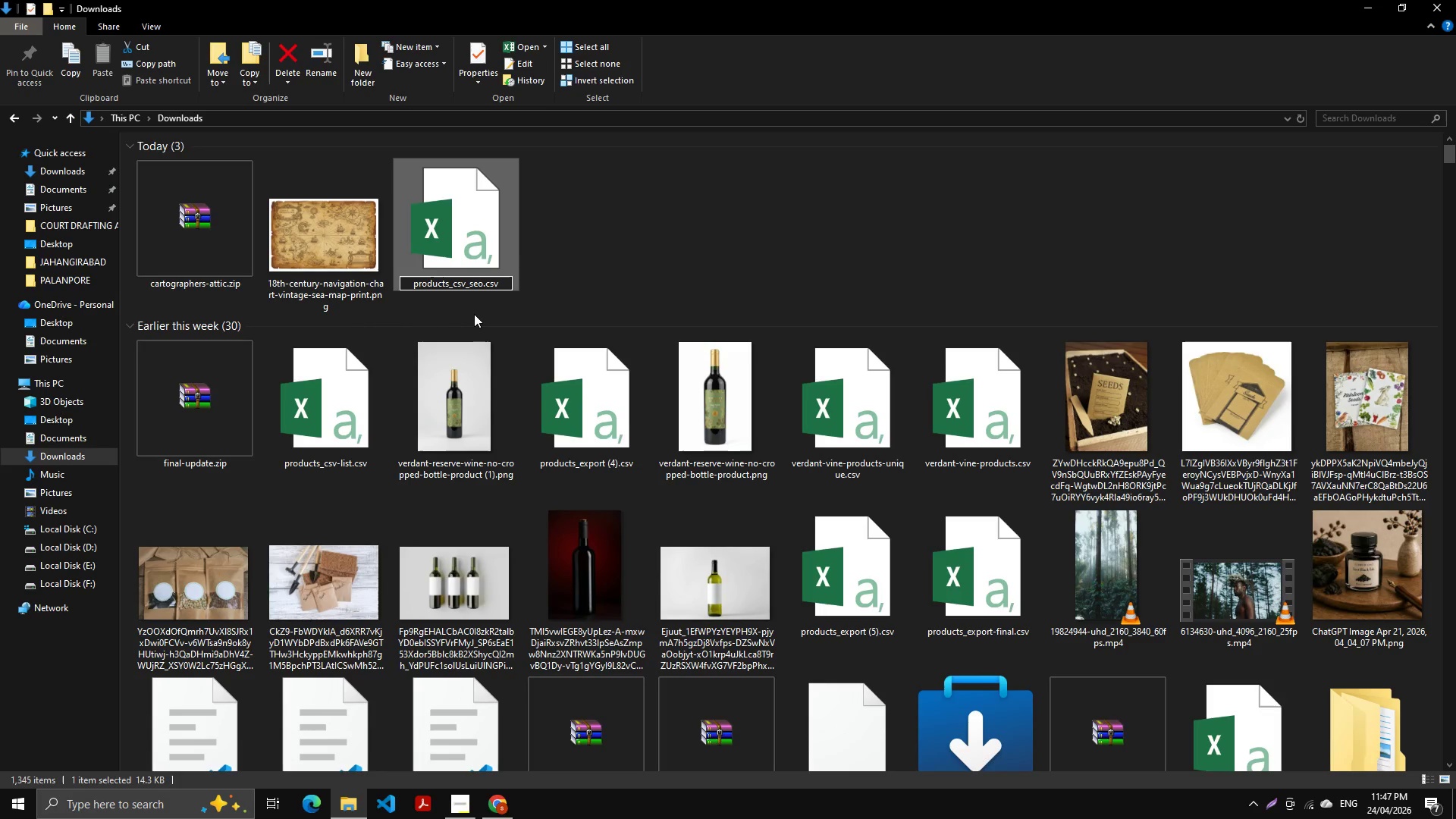 
key(Enter)
 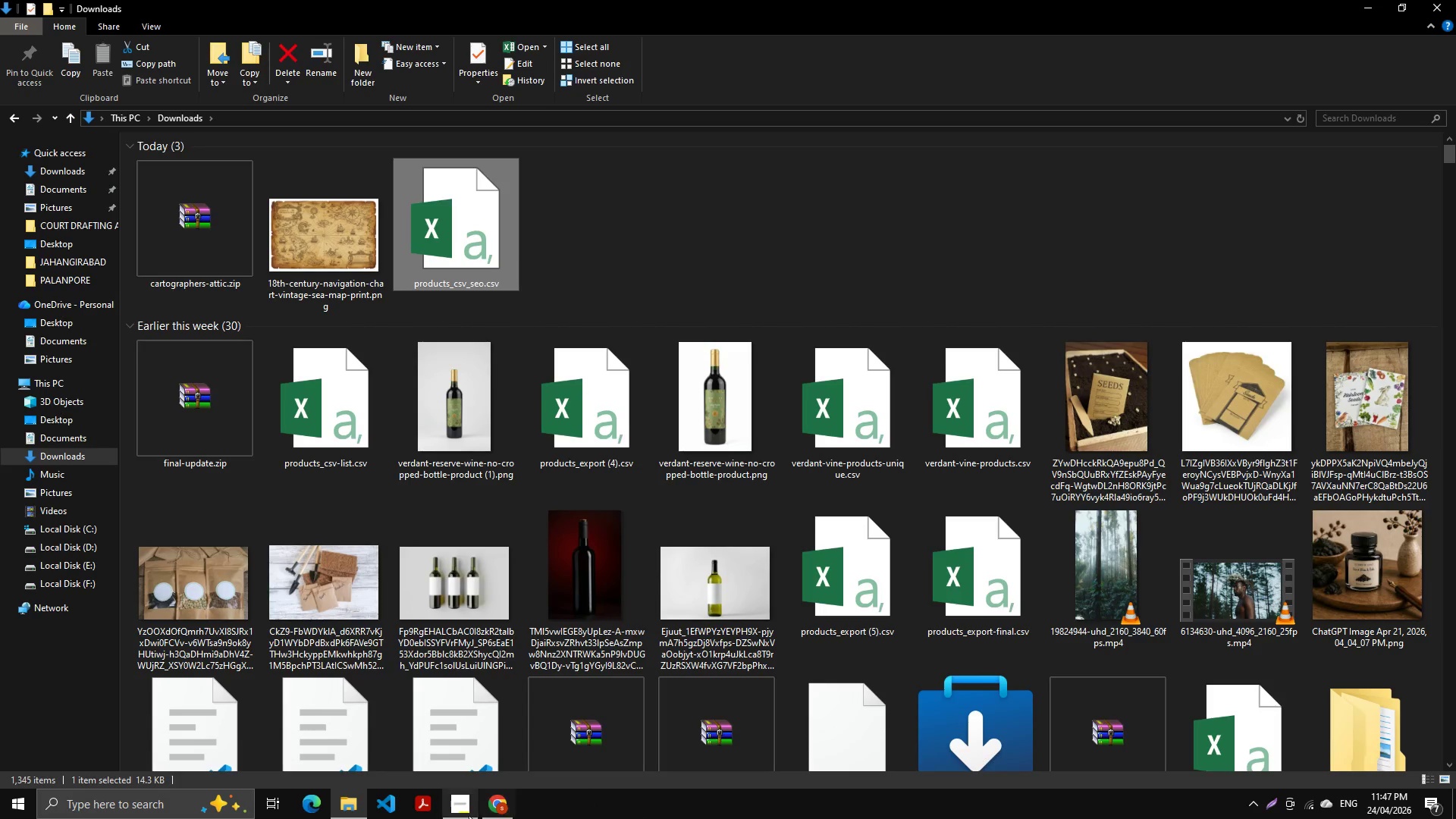 
left_click([450, 802])